 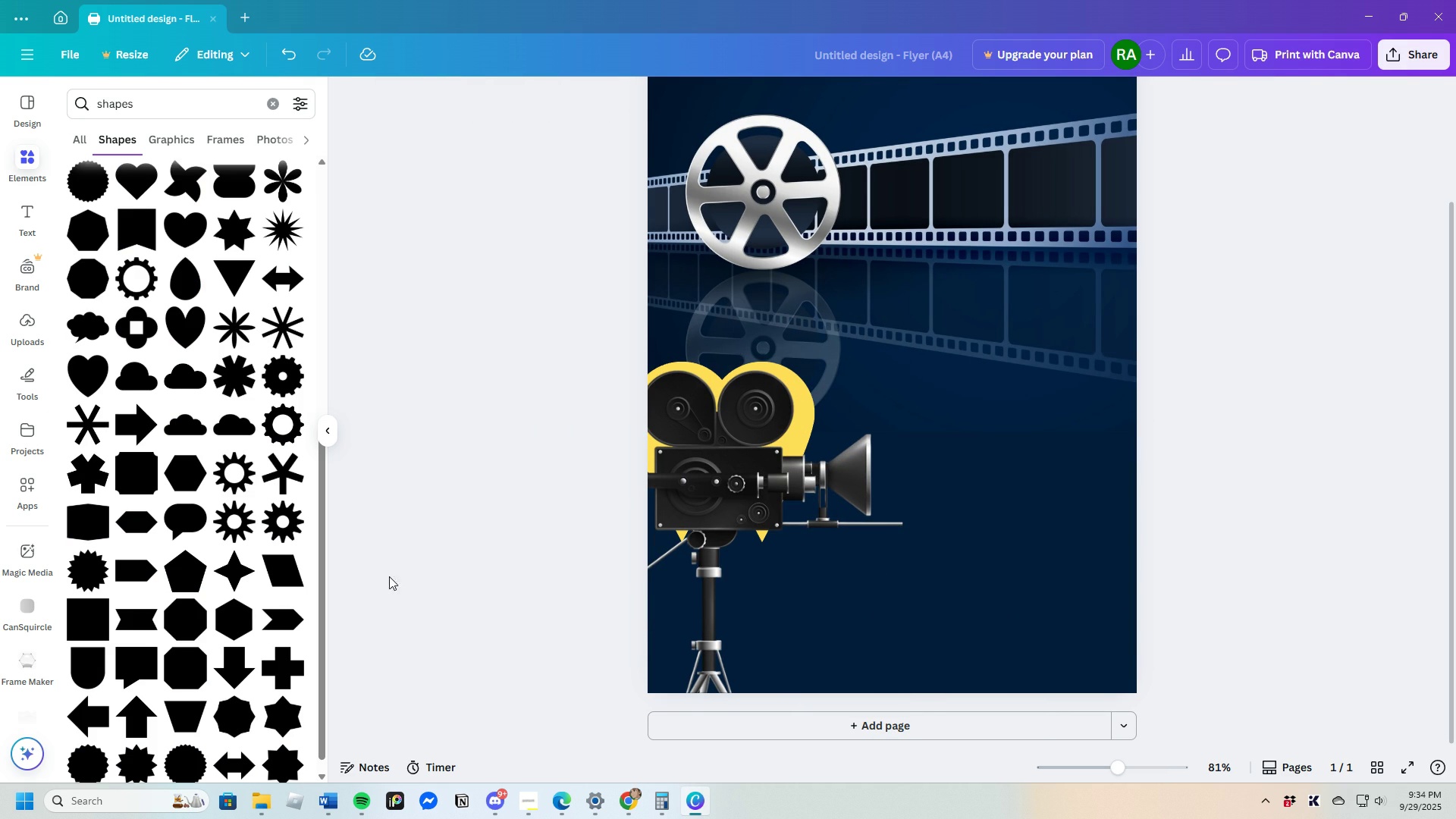 
scroll: coordinate [184, 635], scroll_direction: down, amount: 3.0
 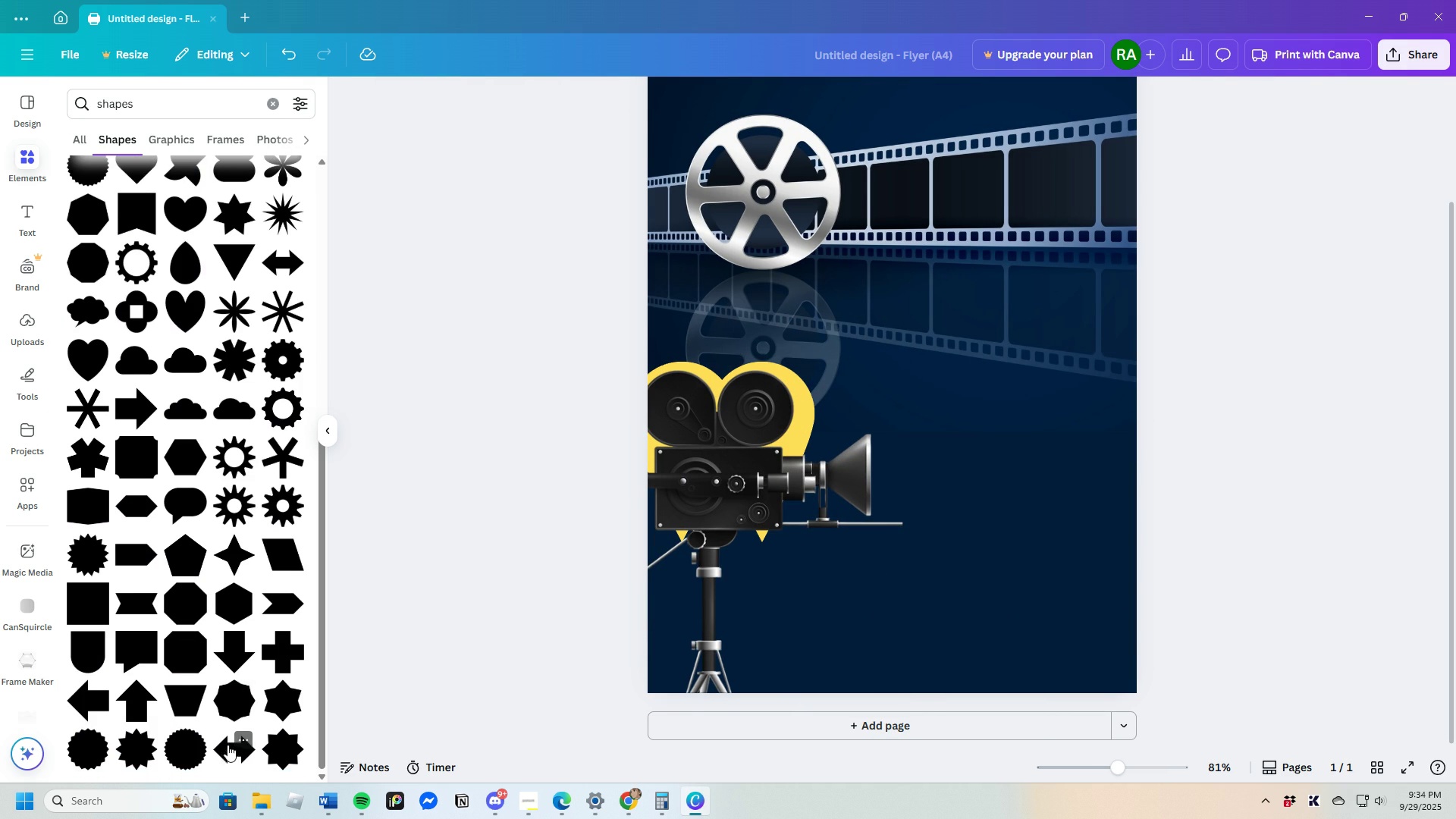 
scroll: coordinate [202, 650], scroll_direction: up, amount: 4.0
 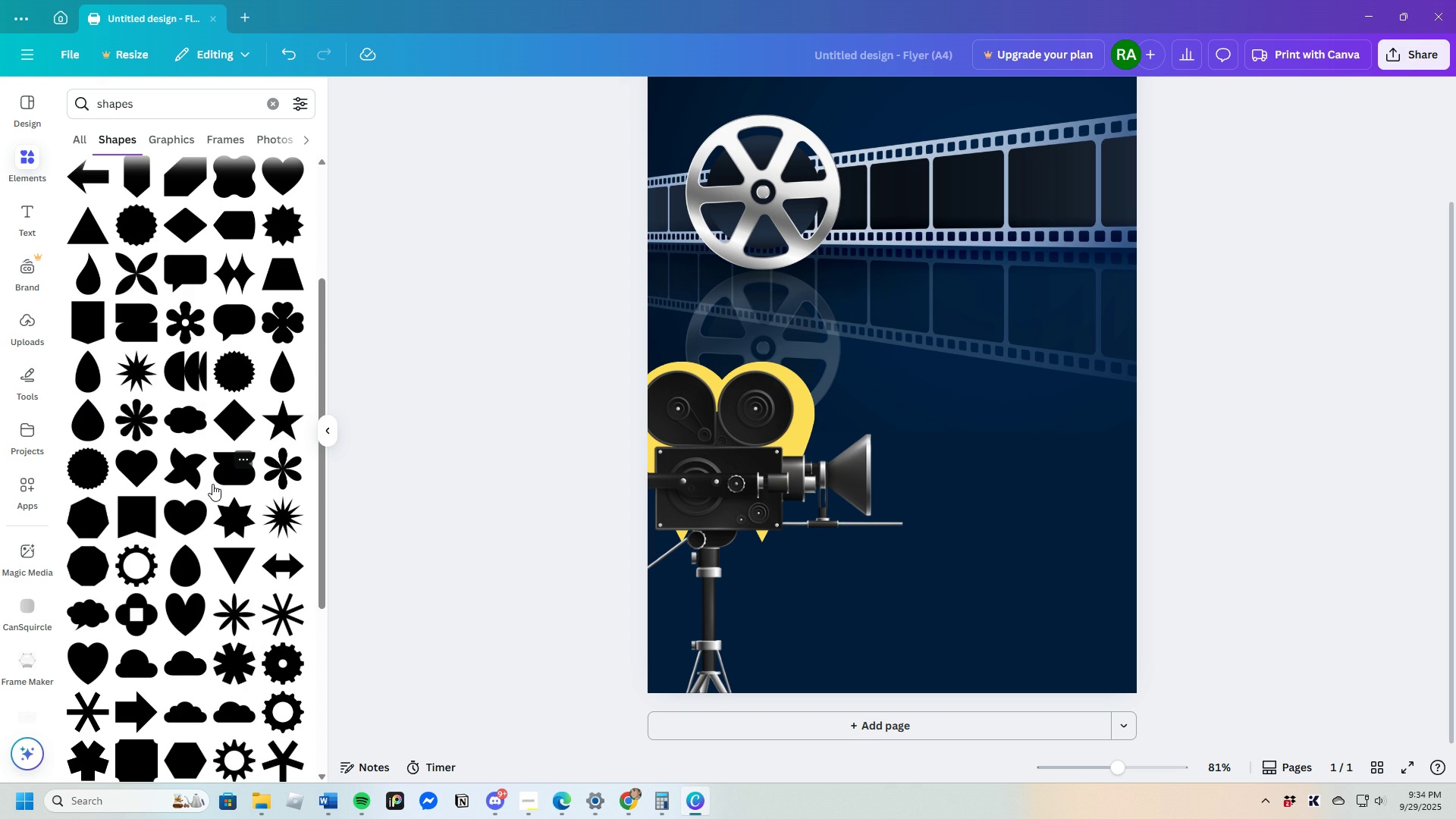 
wait(11.06)
 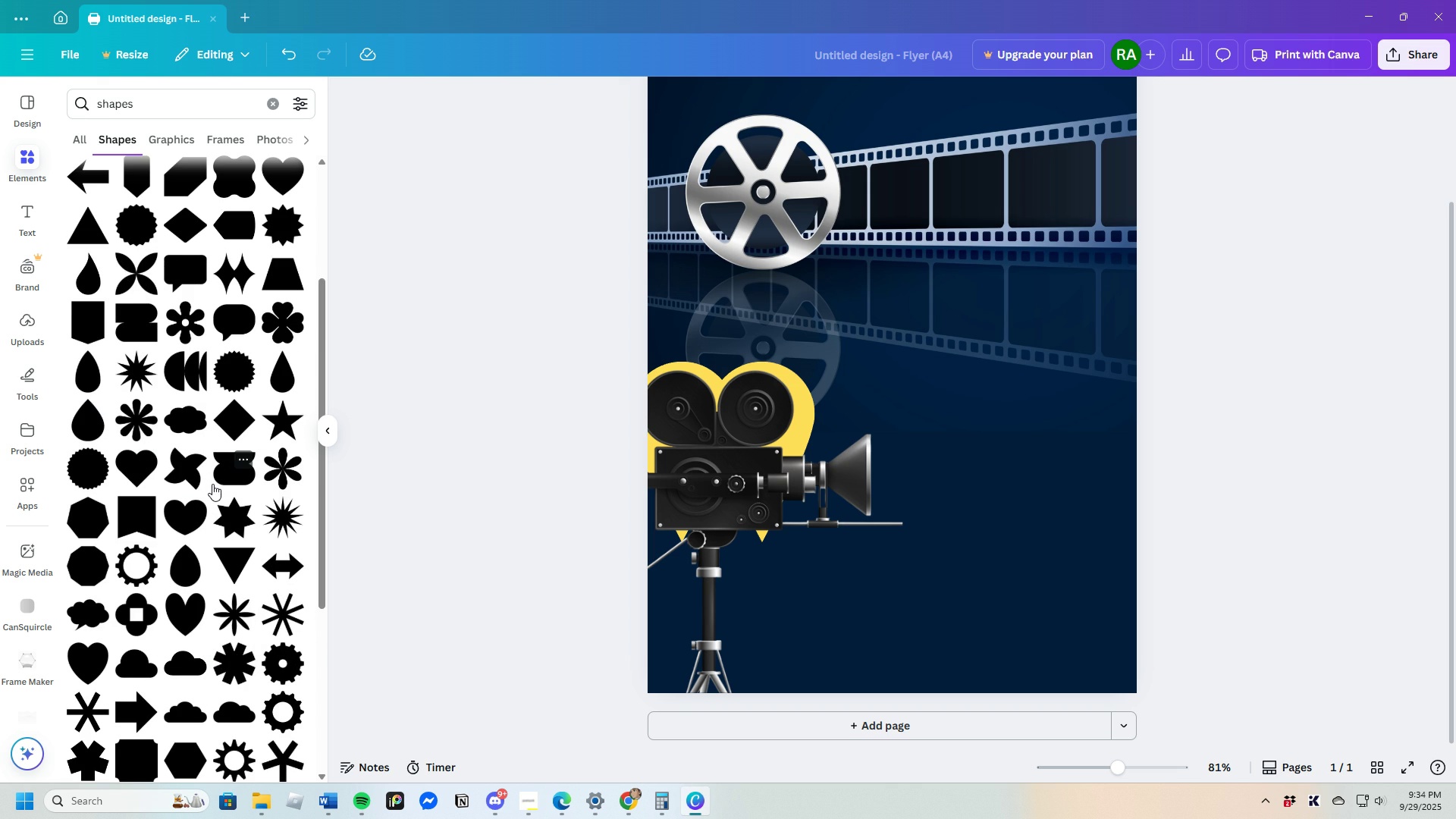 
scroll: coordinate [228, 567], scroll_direction: up, amount: 3.0
 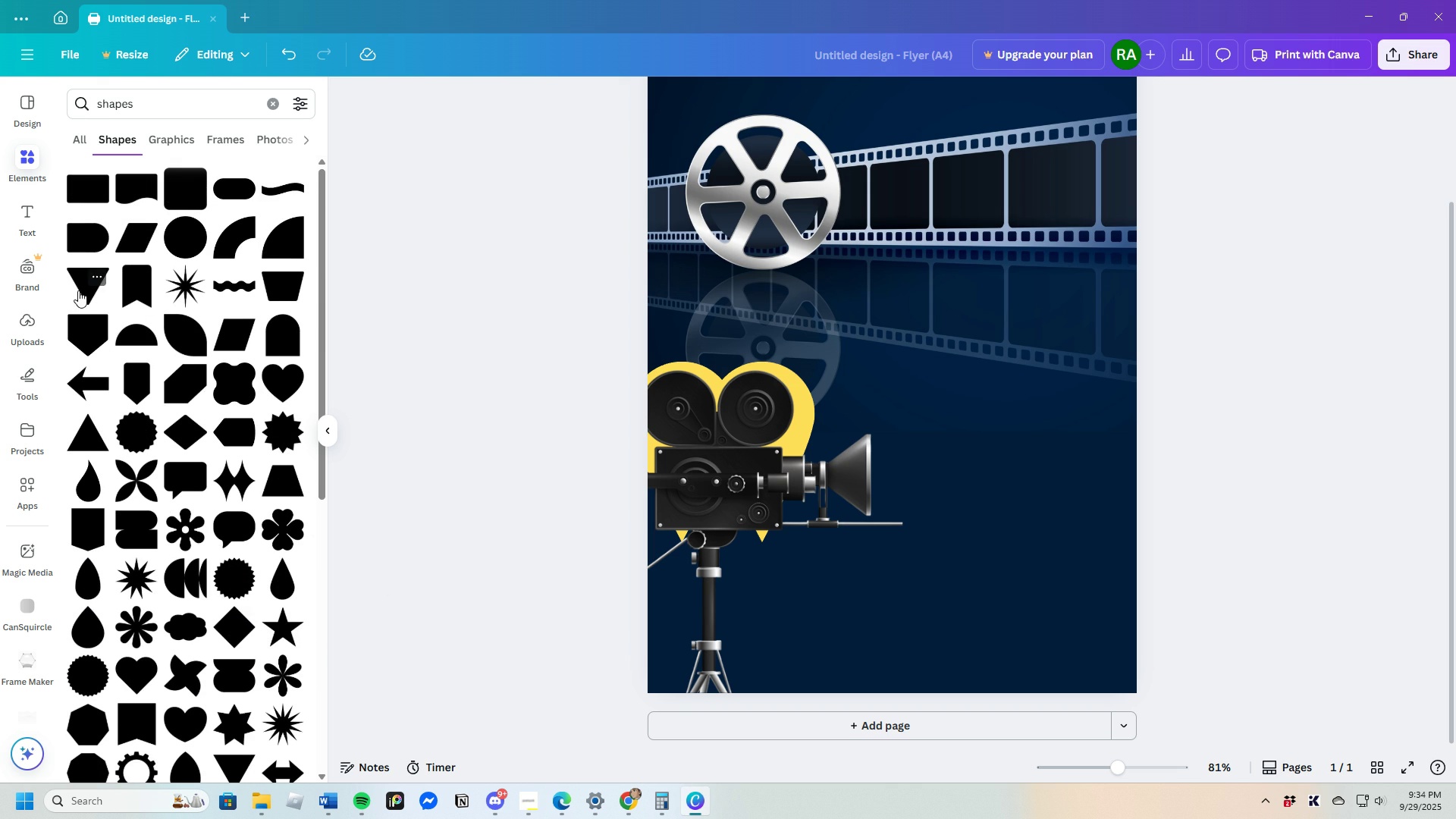 
left_click([81, 291])